 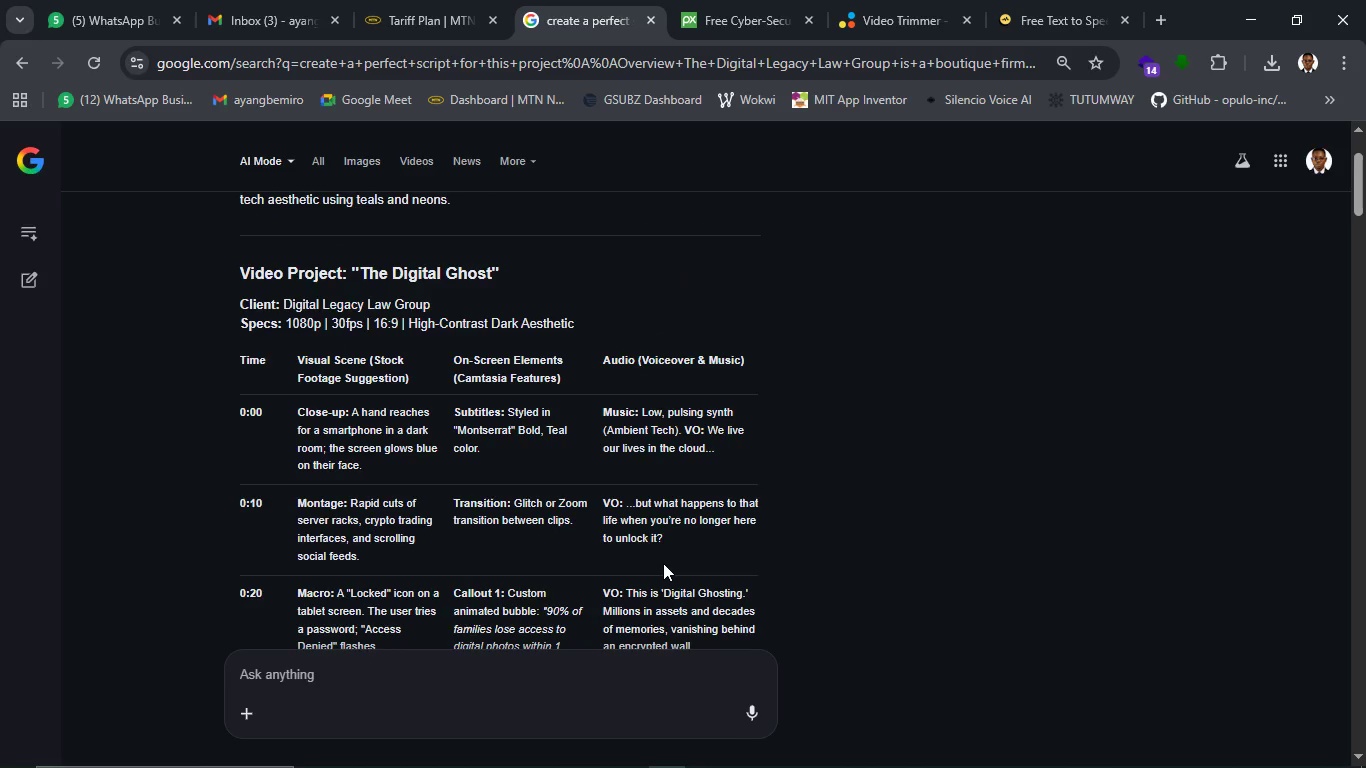 
left_click([724, 759])
 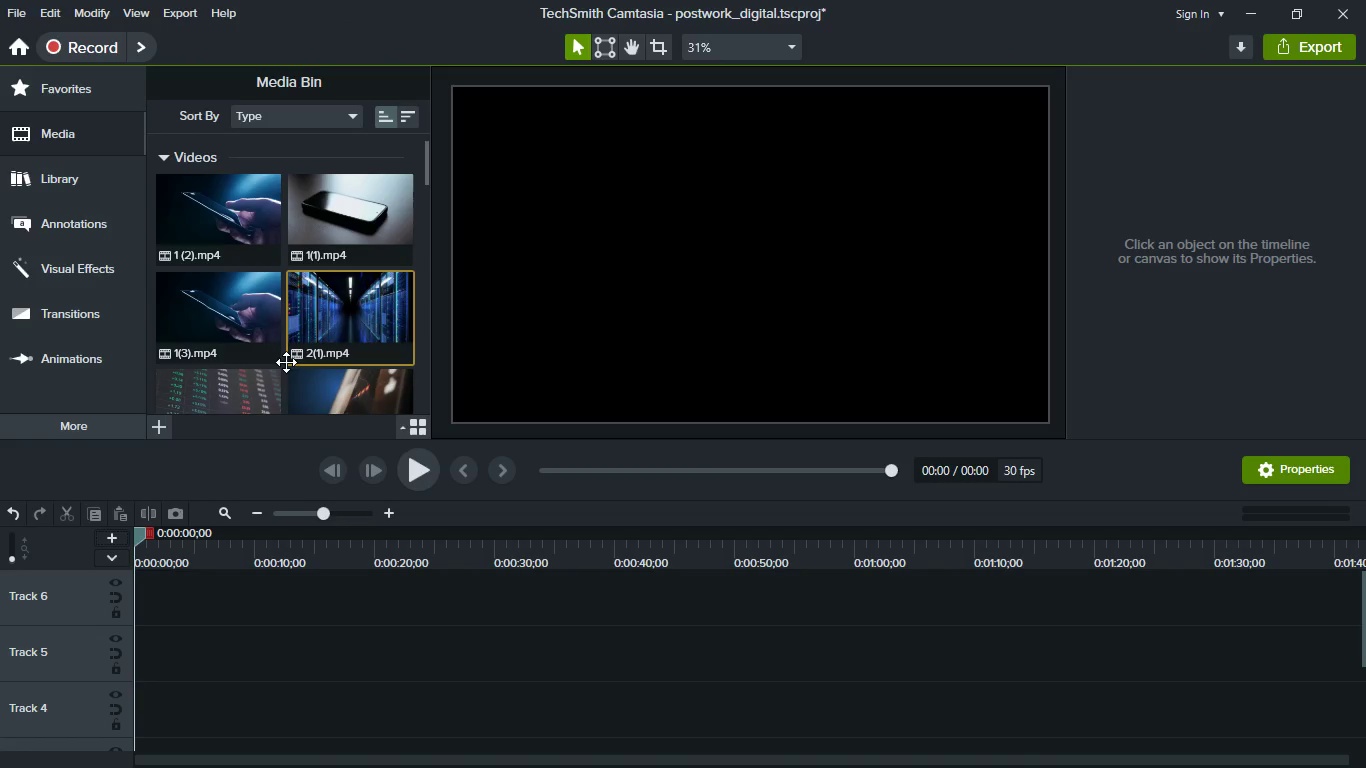 
scroll: coordinate [286, 362], scroll_direction: up, amount: 1.0
 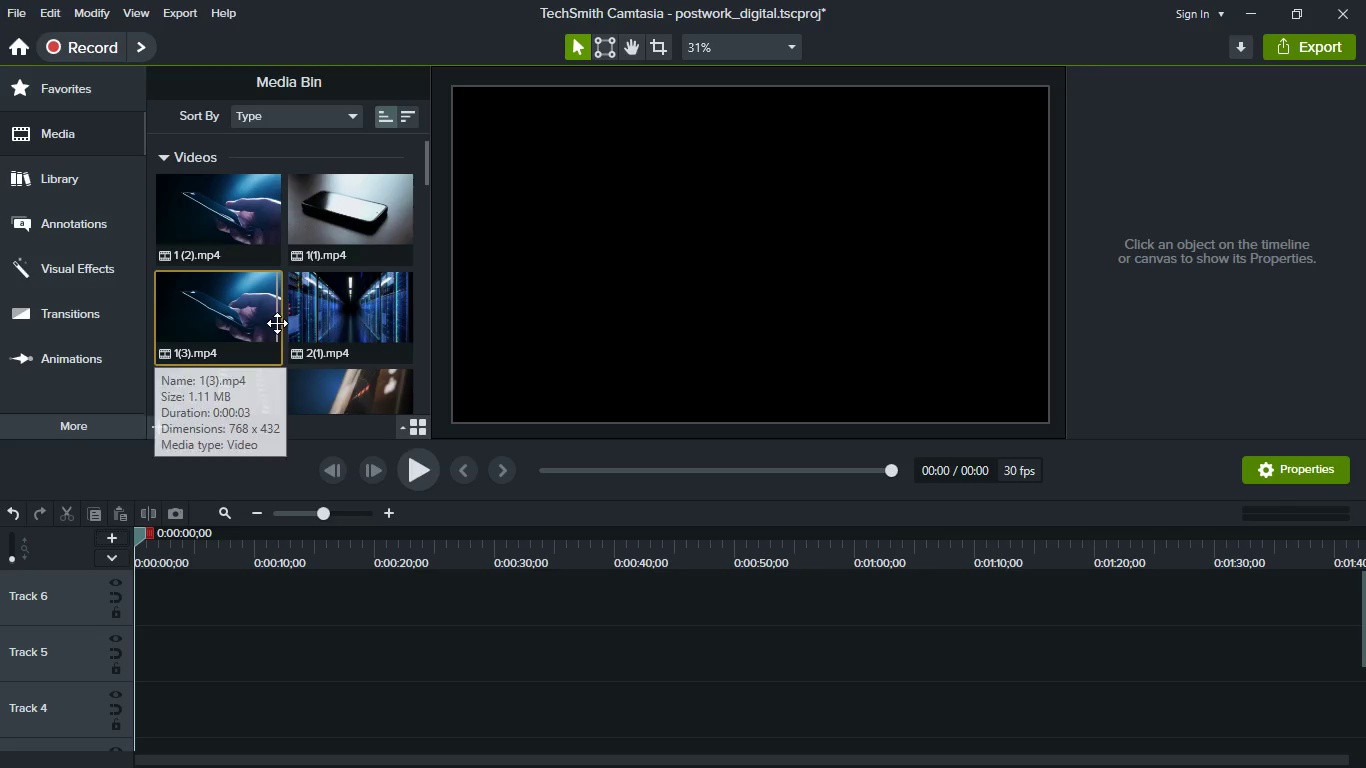 
left_click_drag(start_coordinate=[312, 208], to_coordinate=[291, 673])
 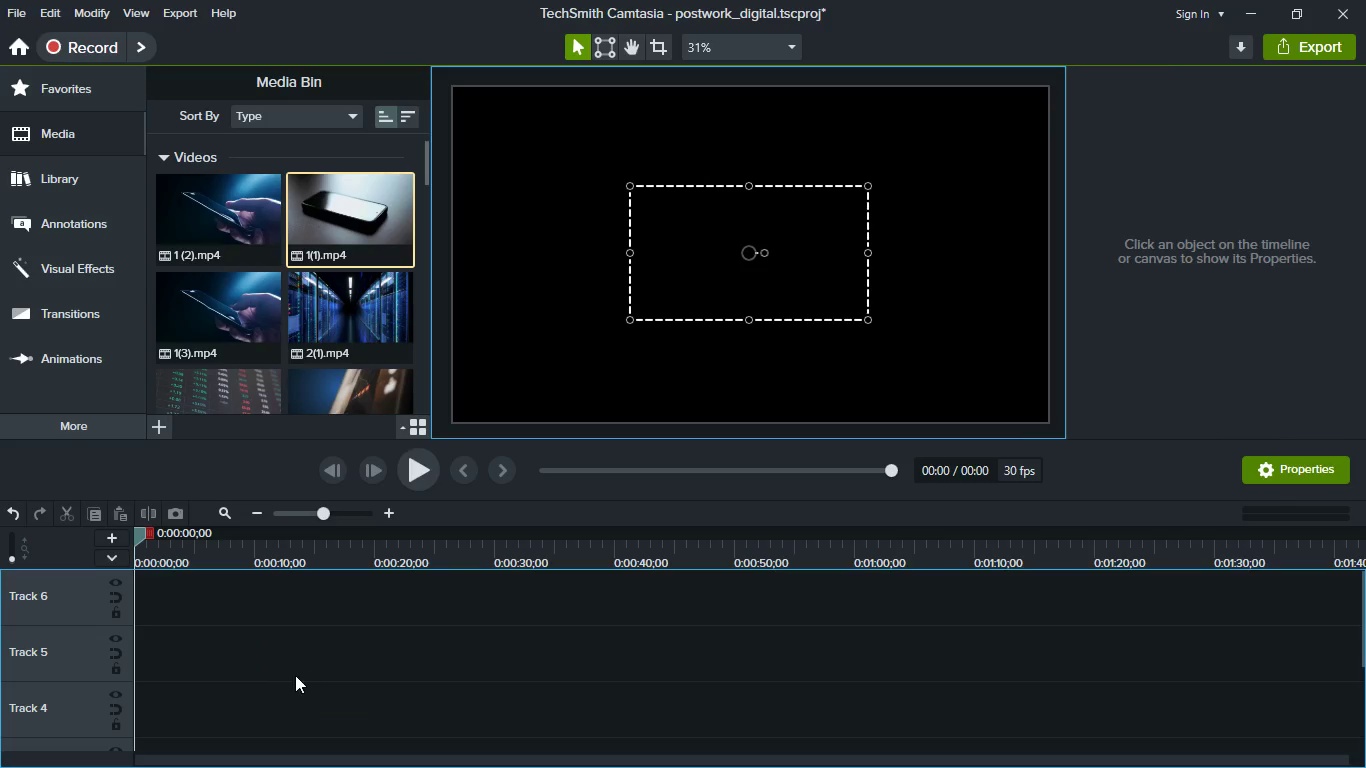 
scroll: coordinate [295, 675], scroll_direction: down, amount: 3.0
 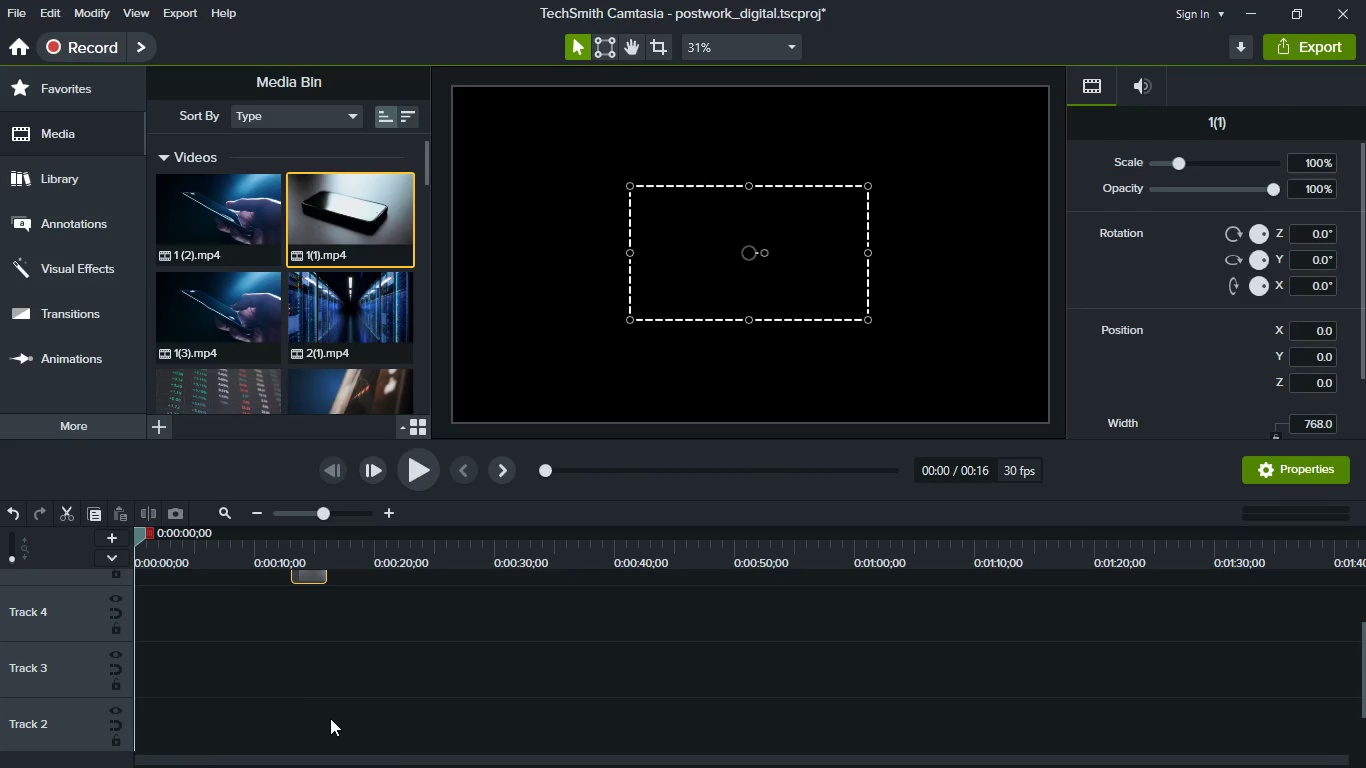 
hold_key(key=ControlLeft, duration=0.67)
scroll: coordinate [323, 717], scroll_direction: up, amount: 3.0
 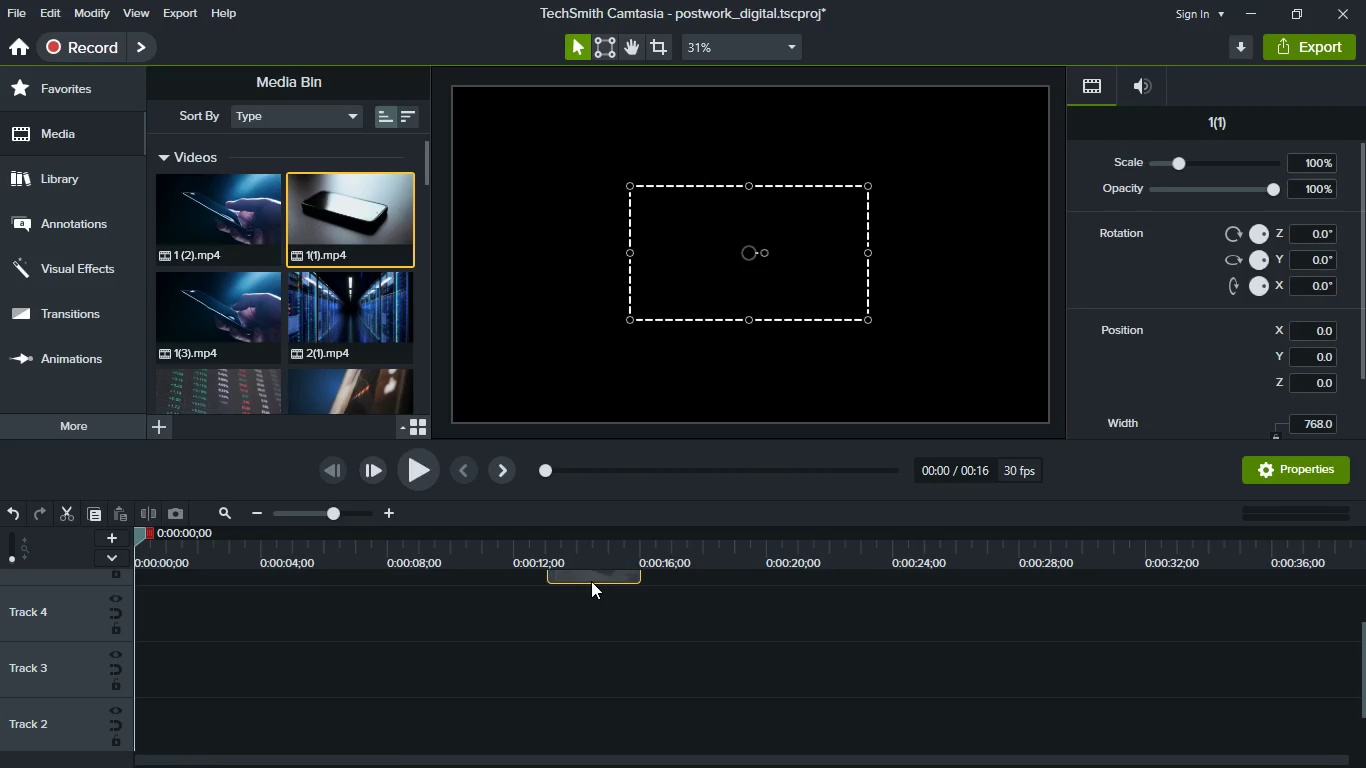 
left_click_drag(start_coordinate=[591, 575], to_coordinate=[284, 737])
 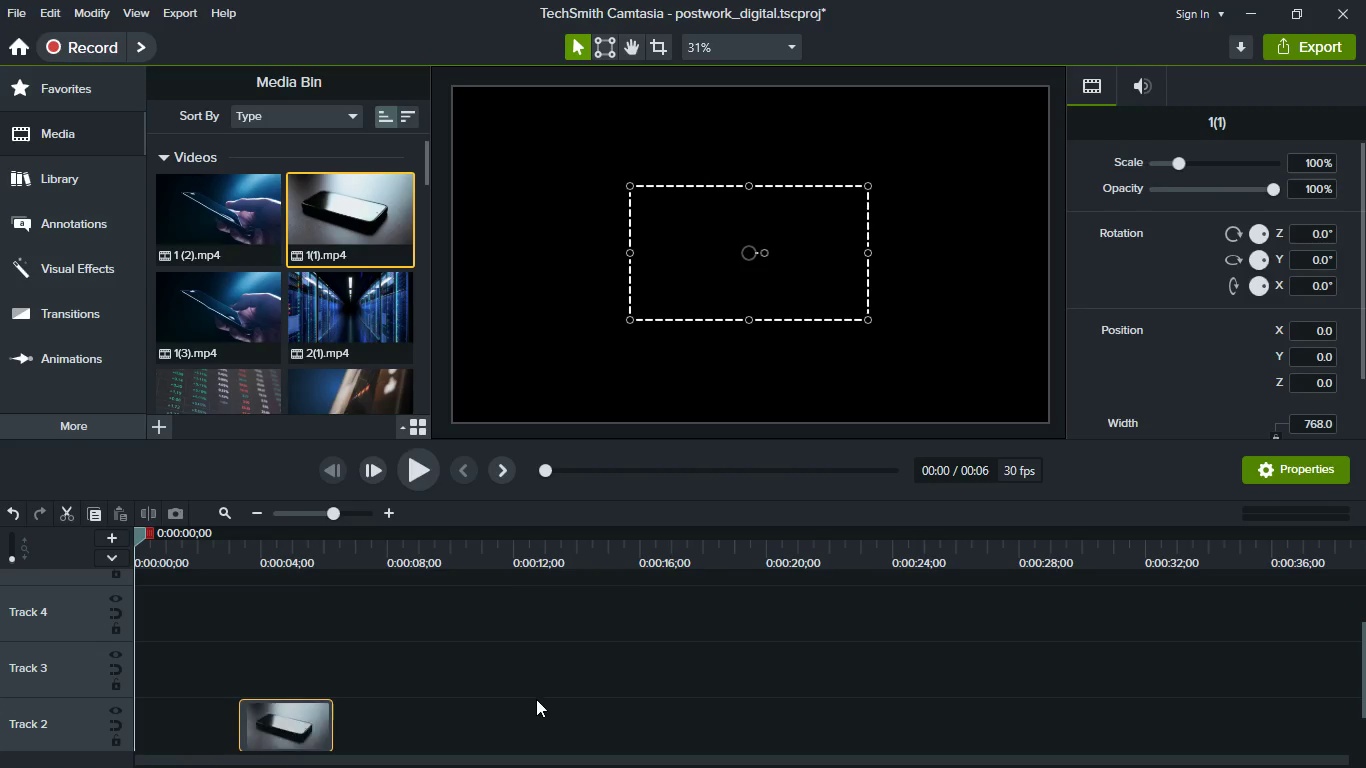 
scroll: coordinate [536, 699], scroll_direction: down, amount: 2.0
 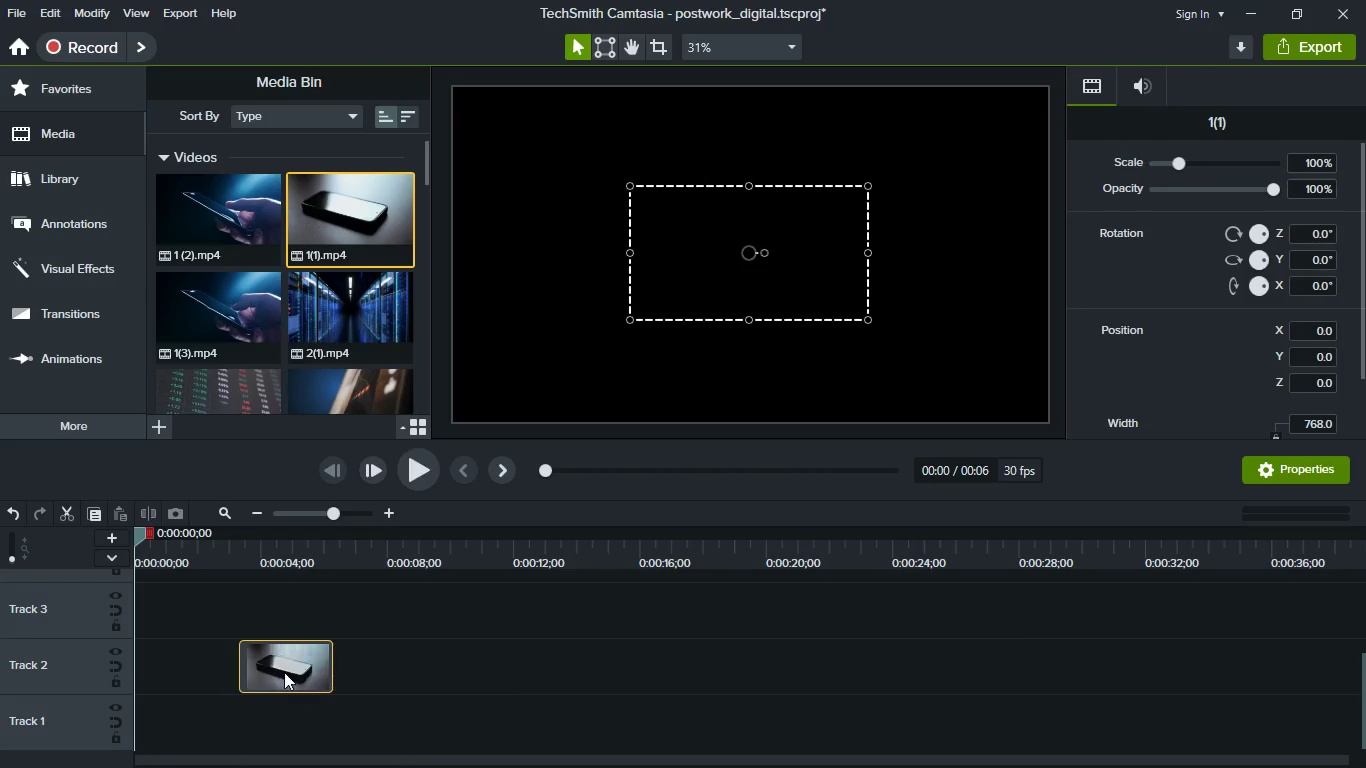 
left_click_drag(start_coordinate=[284, 672], to_coordinate=[123, 668])
 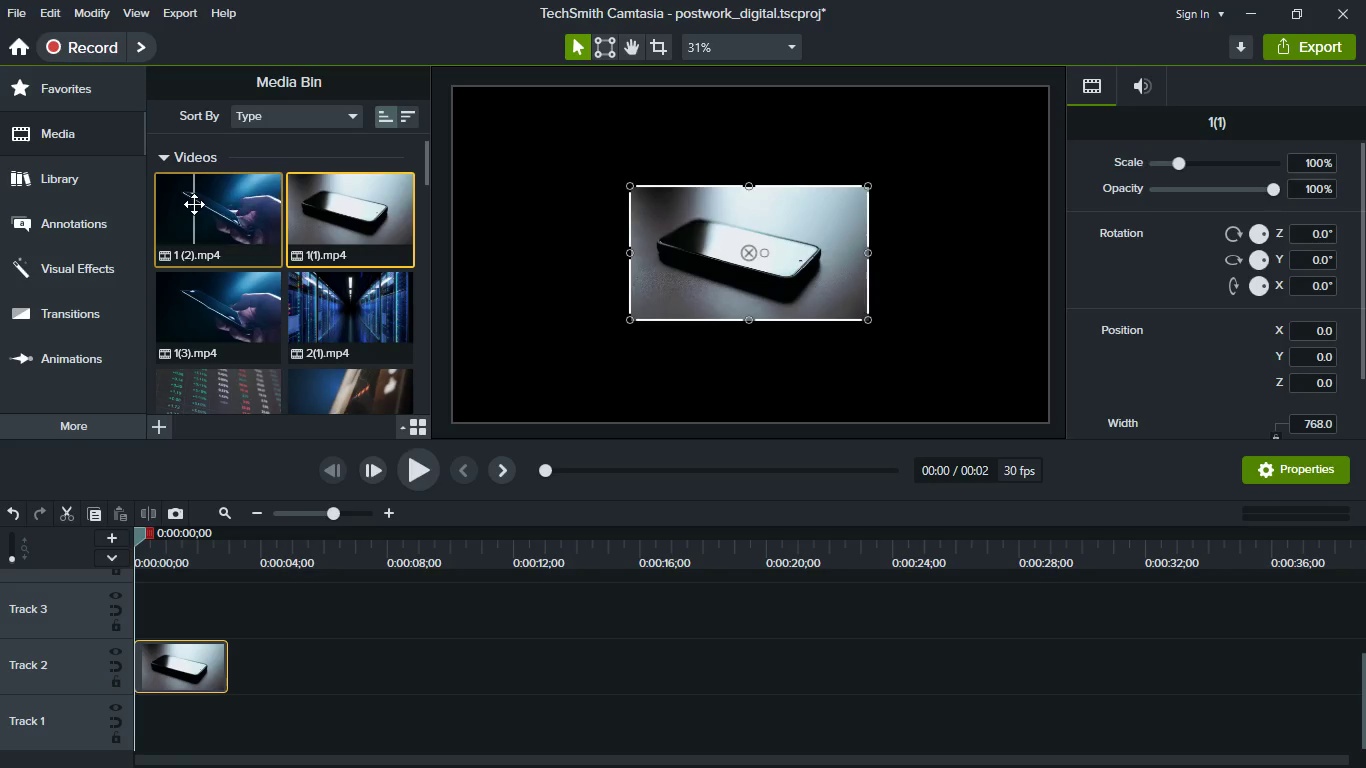 
left_click([195, 208])
 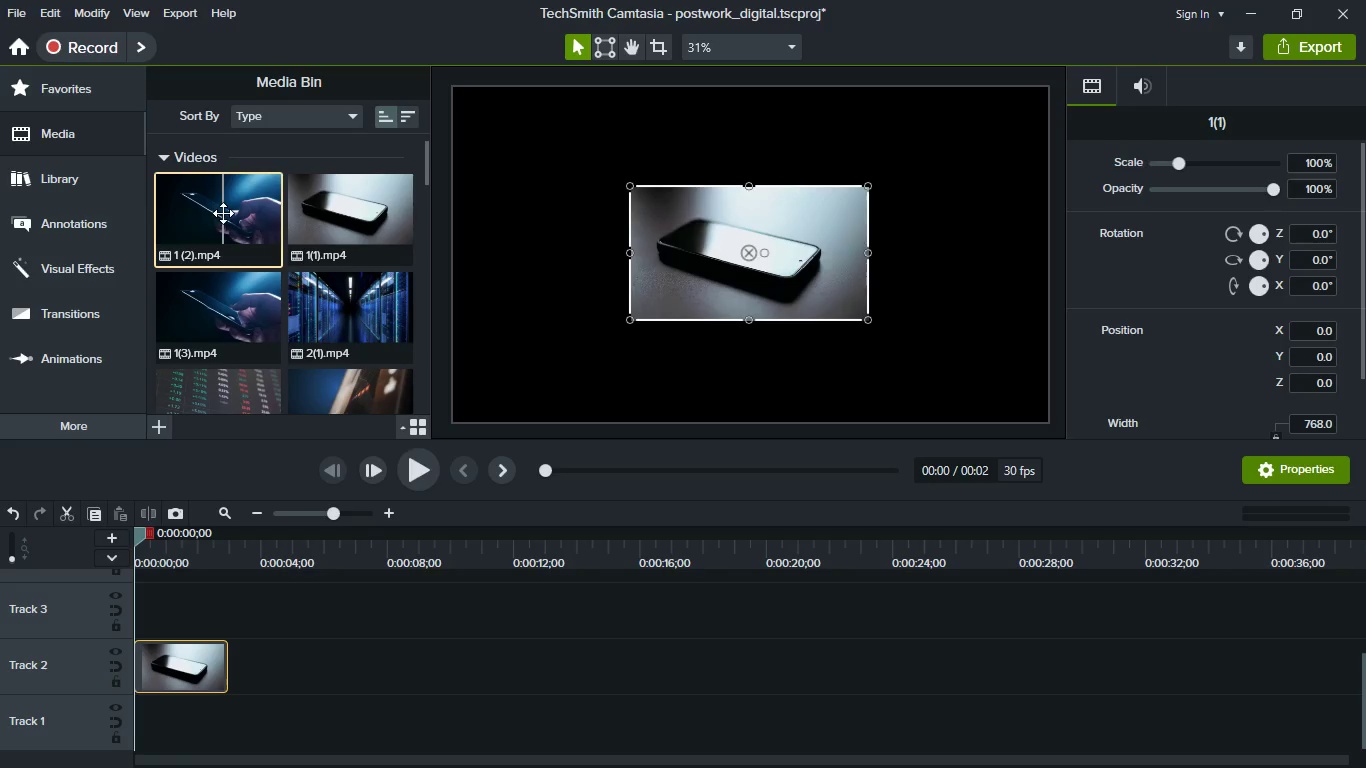 
left_click_drag(start_coordinate=[211, 207], to_coordinate=[309, 656])
 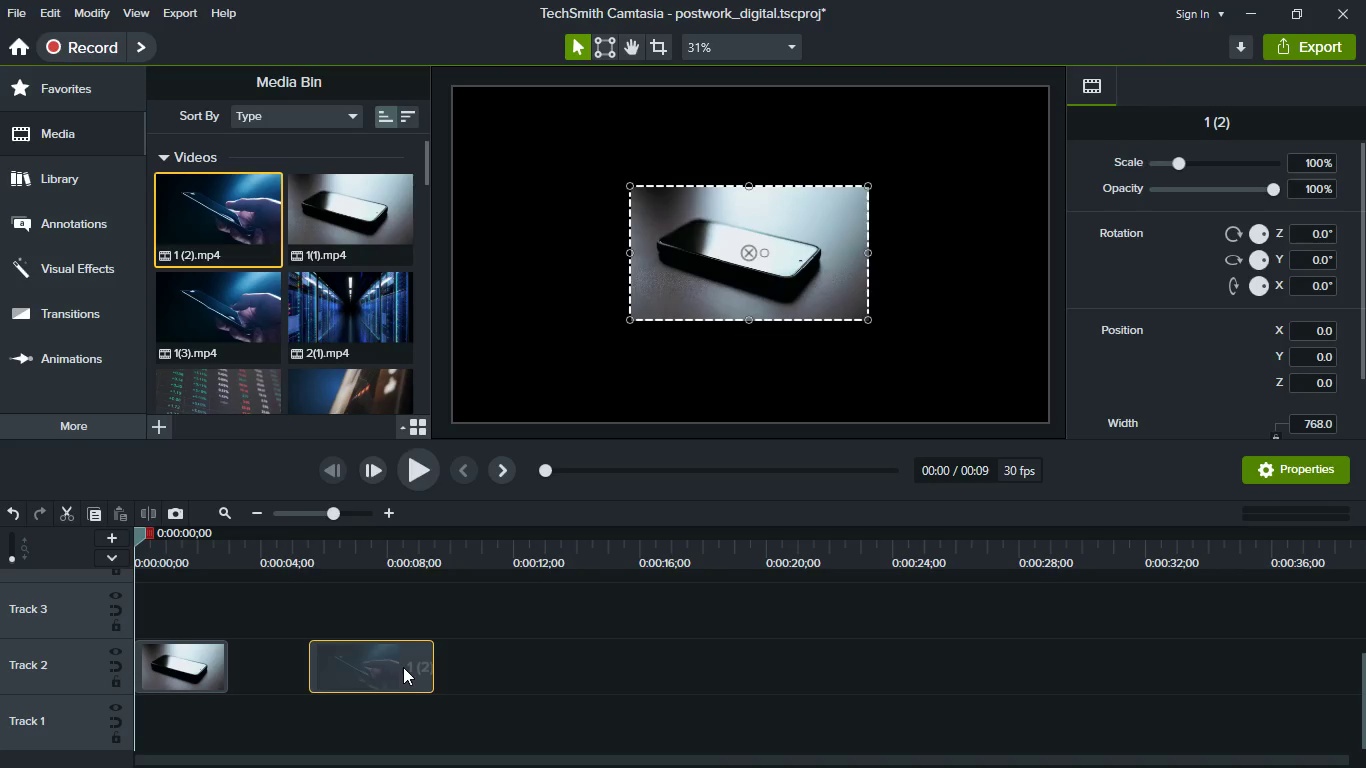 
left_click_drag(start_coordinate=[403, 667], to_coordinate=[294, 657])
 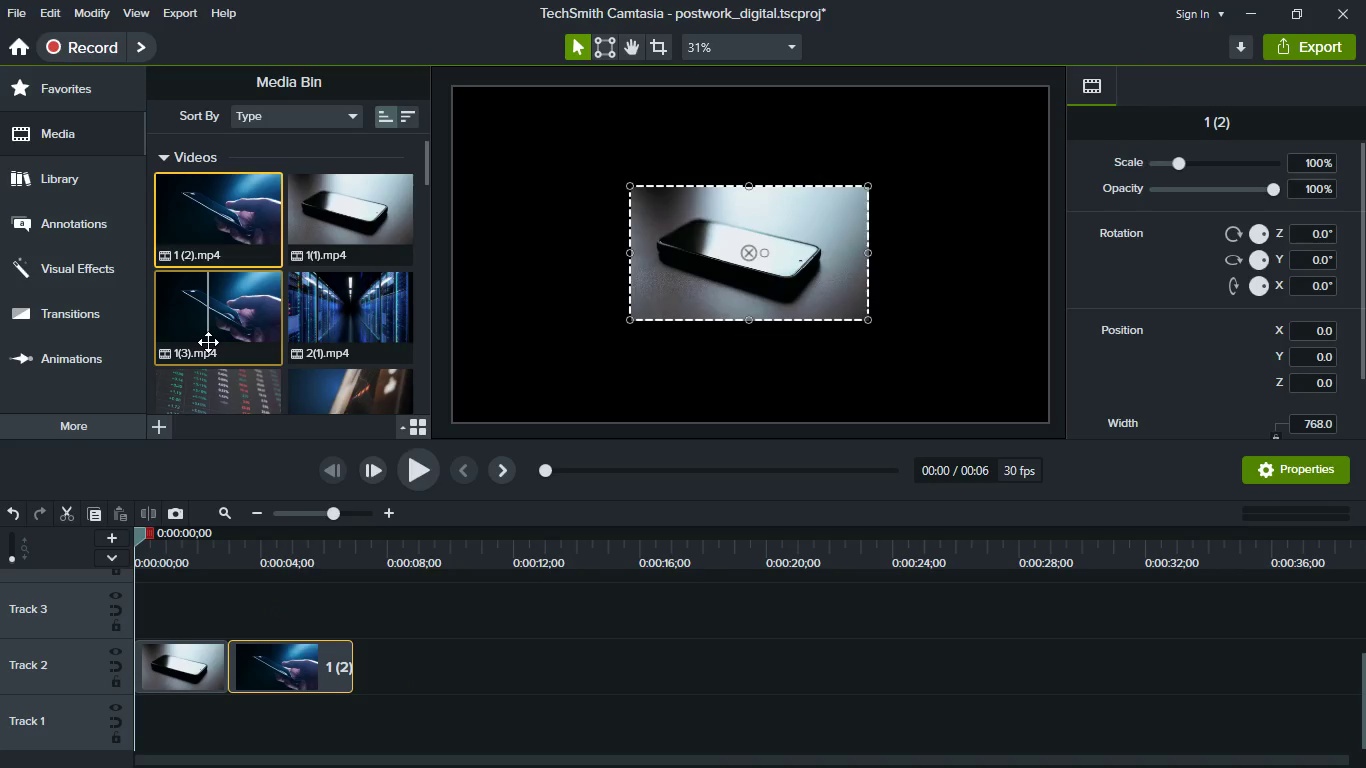 
left_click([208, 342])
 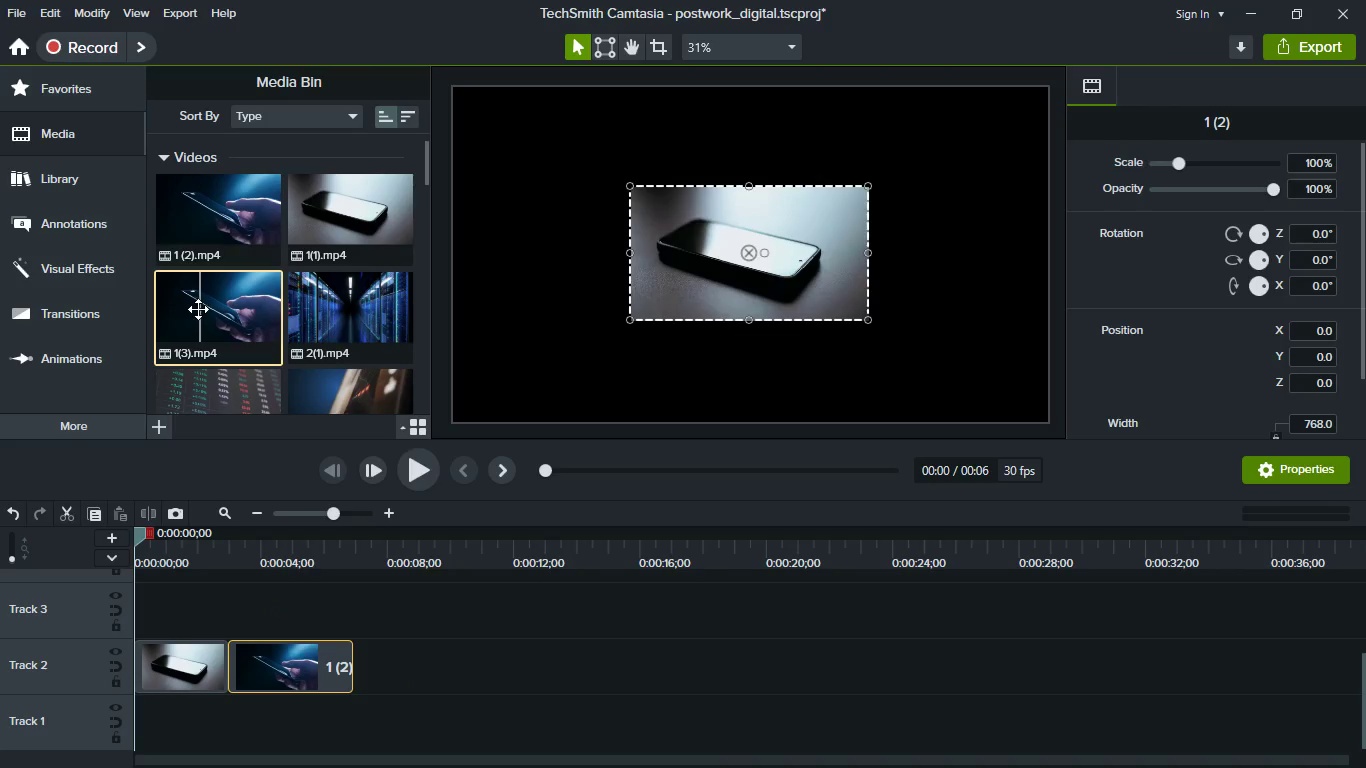 
left_click_drag(start_coordinate=[198, 309], to_coordinate=[443, 667])
 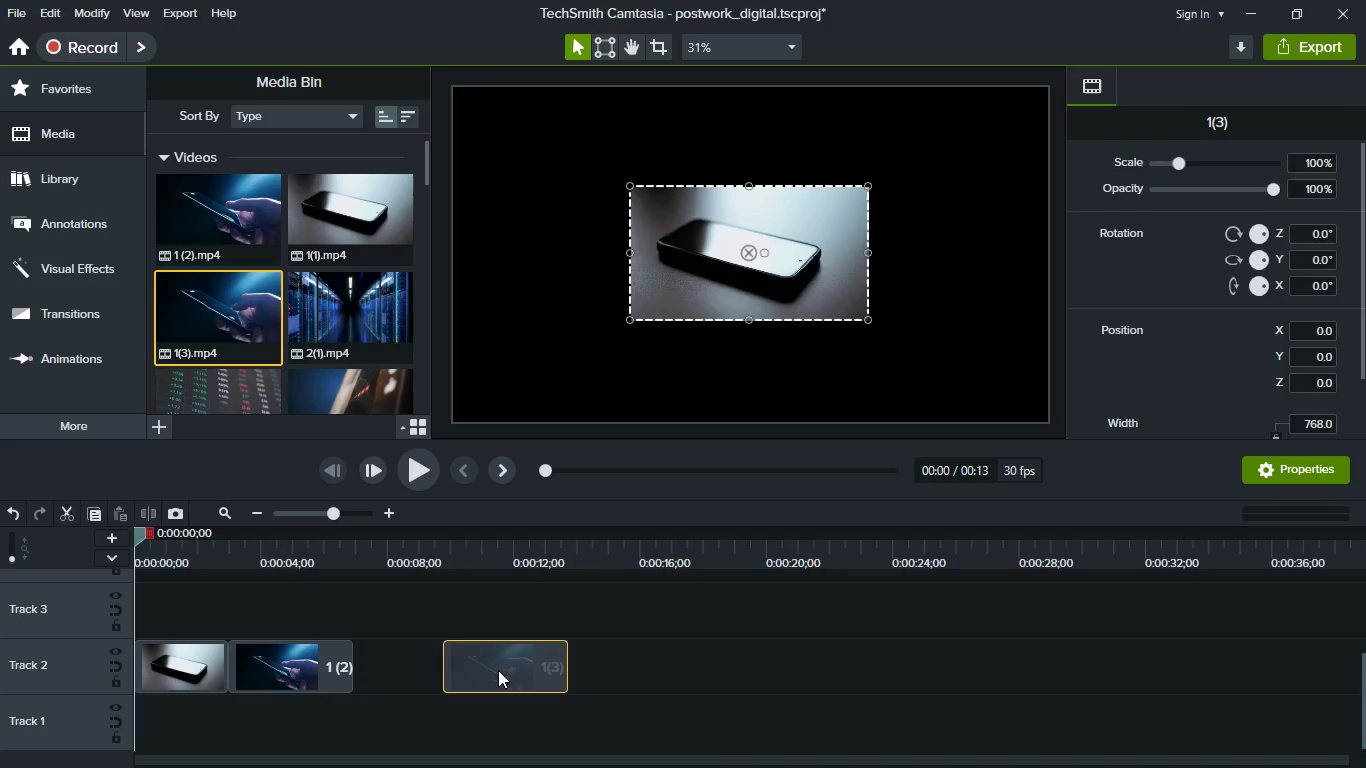 
left_click_drag(start_coordinate=[498, 670], to_coordinate=[385, 665])
 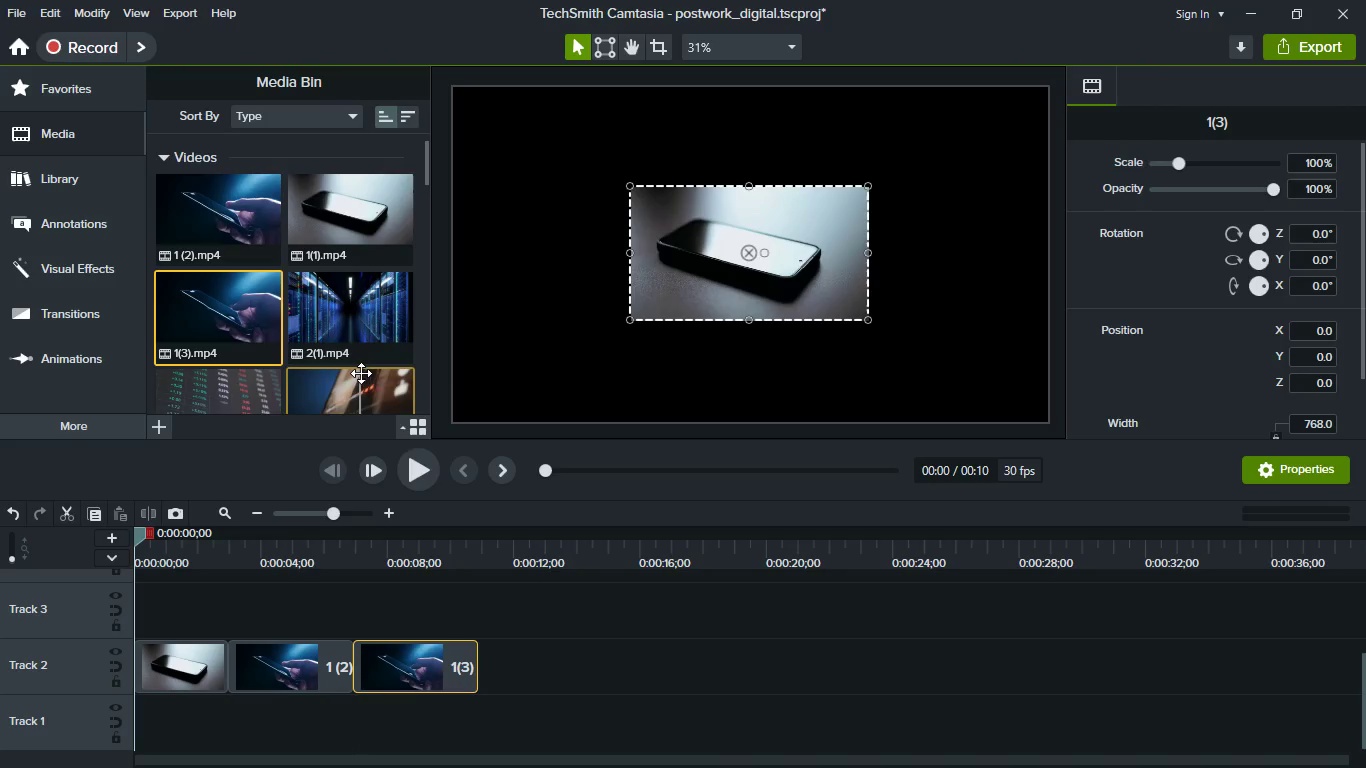 
scroll: coordinate [361, 373], scroll_direction: down, amount: 3.0
 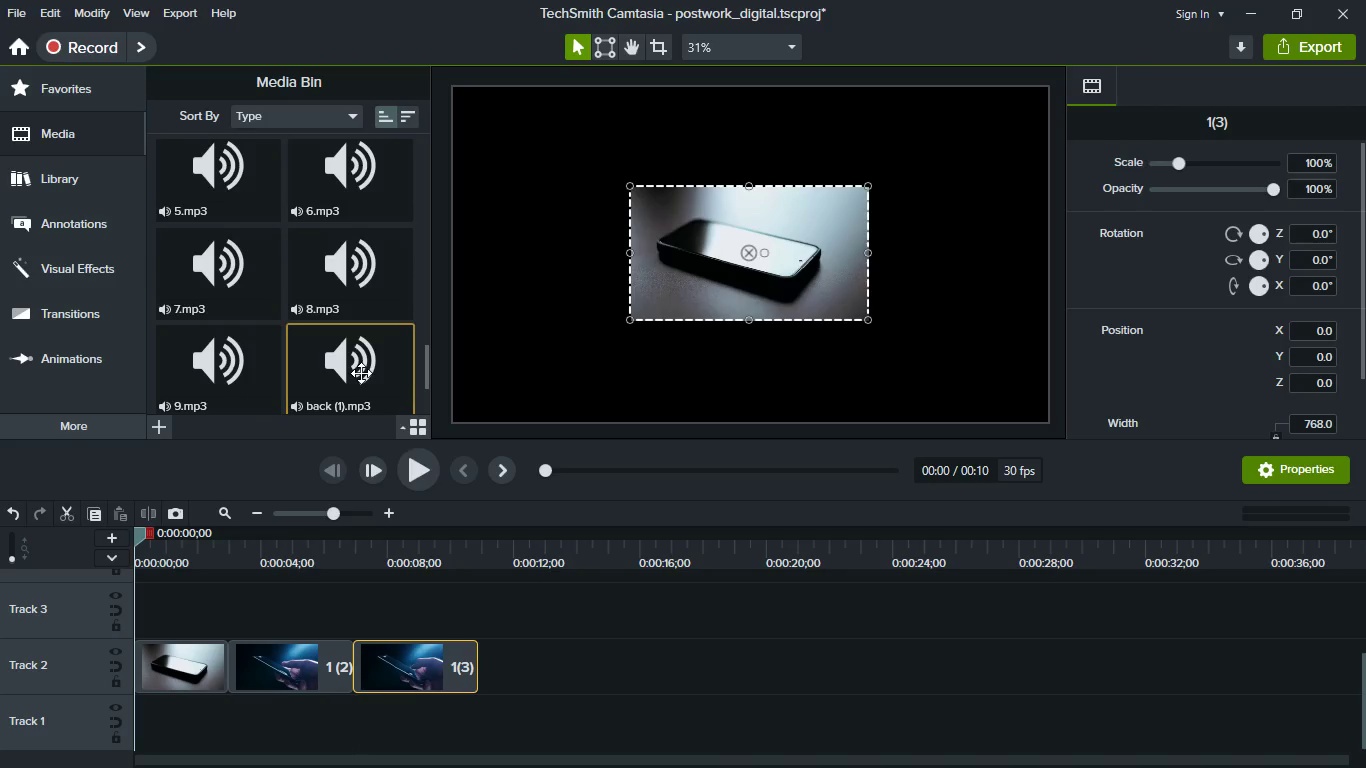 
scroll: coordinate [361, 373], scroll_direction: up, amount: 5.0
 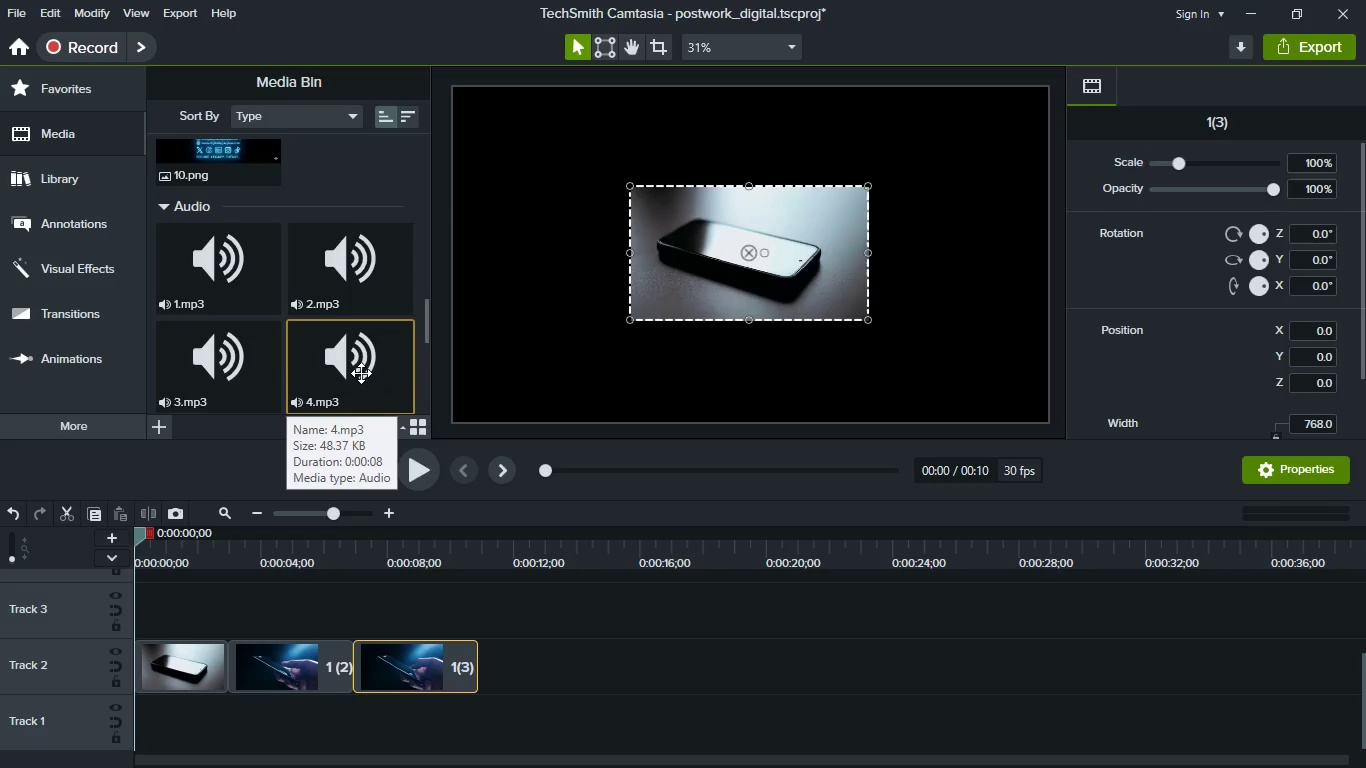 
scroll: coordinate [361, 373], scroll_direction: down, amount: 9.0
 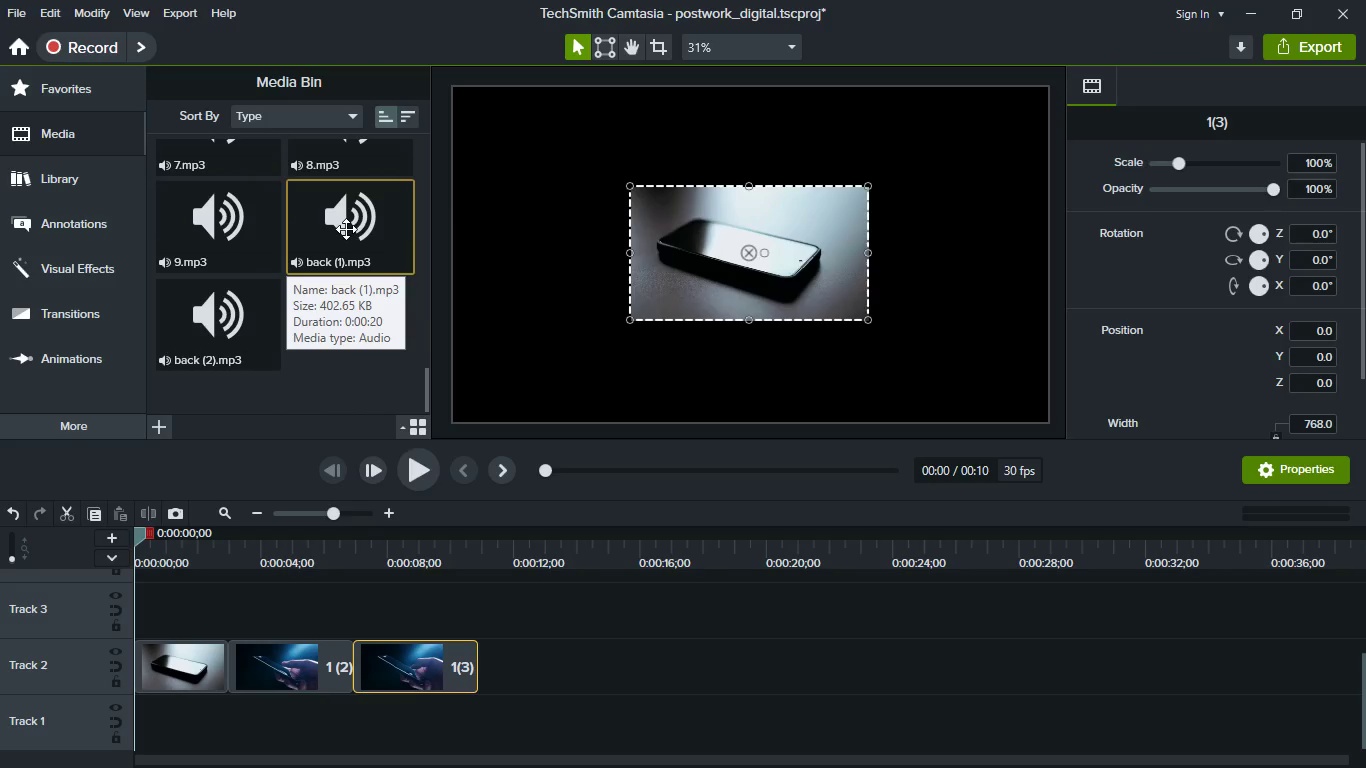 
left_click_drag(start_coordinate=[346, 229], to_coordinate=[278, 738])
 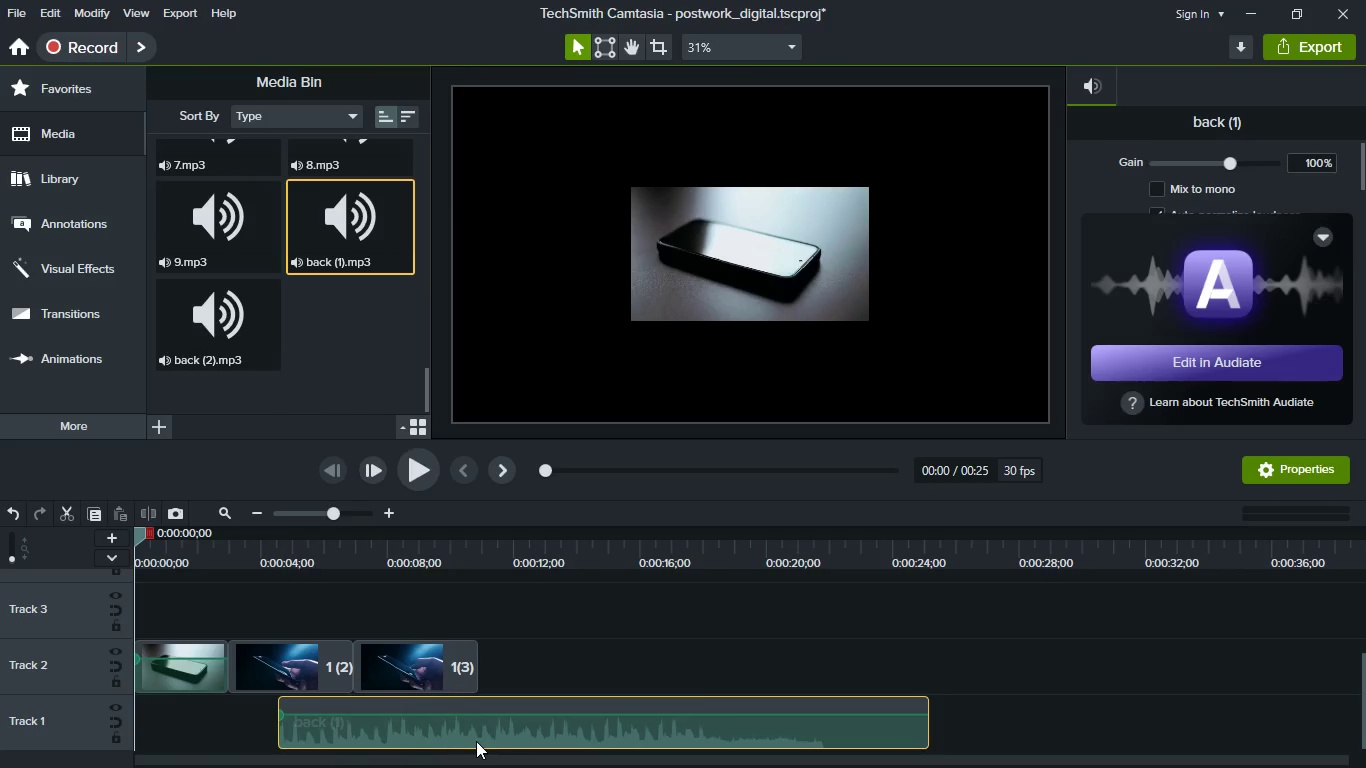 
left_click_drag(start_coordinate=[476, 741], to_coordinate=[240, 732])
 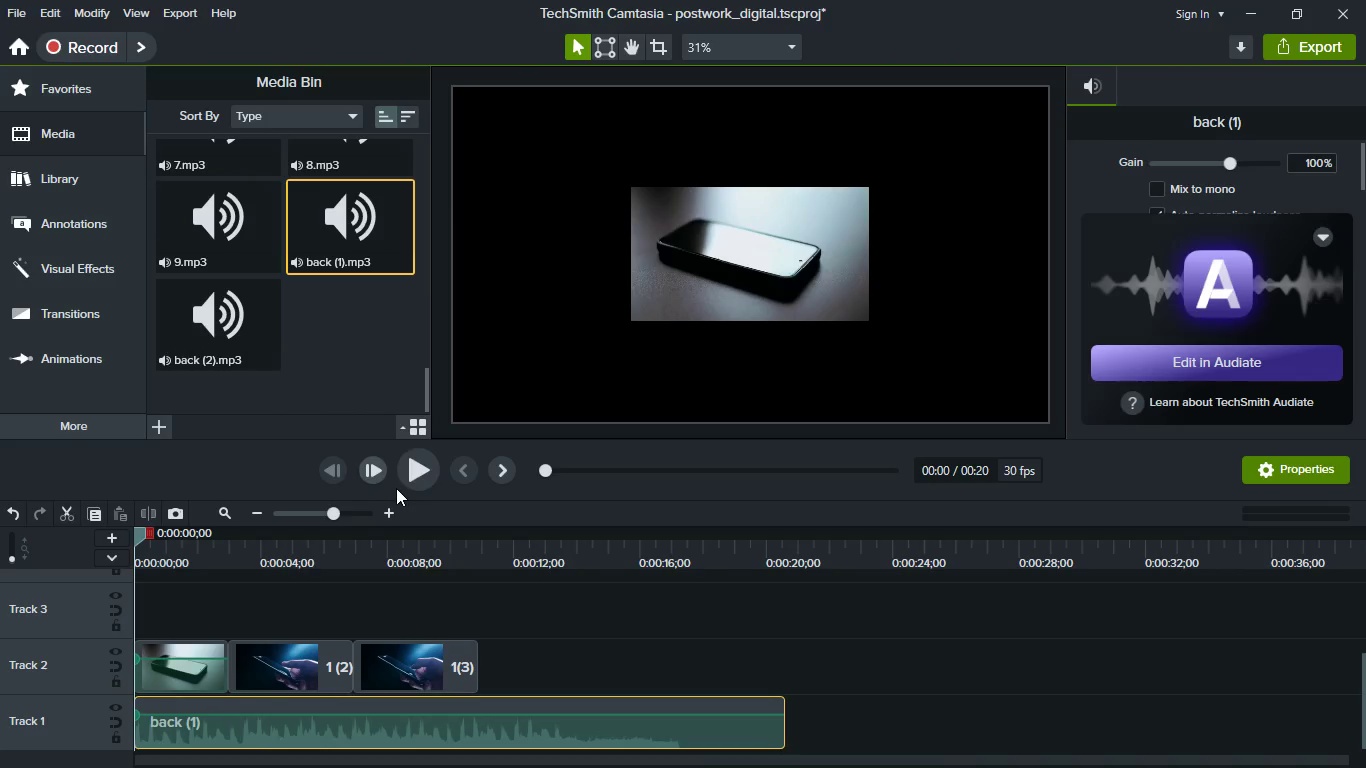 
left_click([414, 488])
 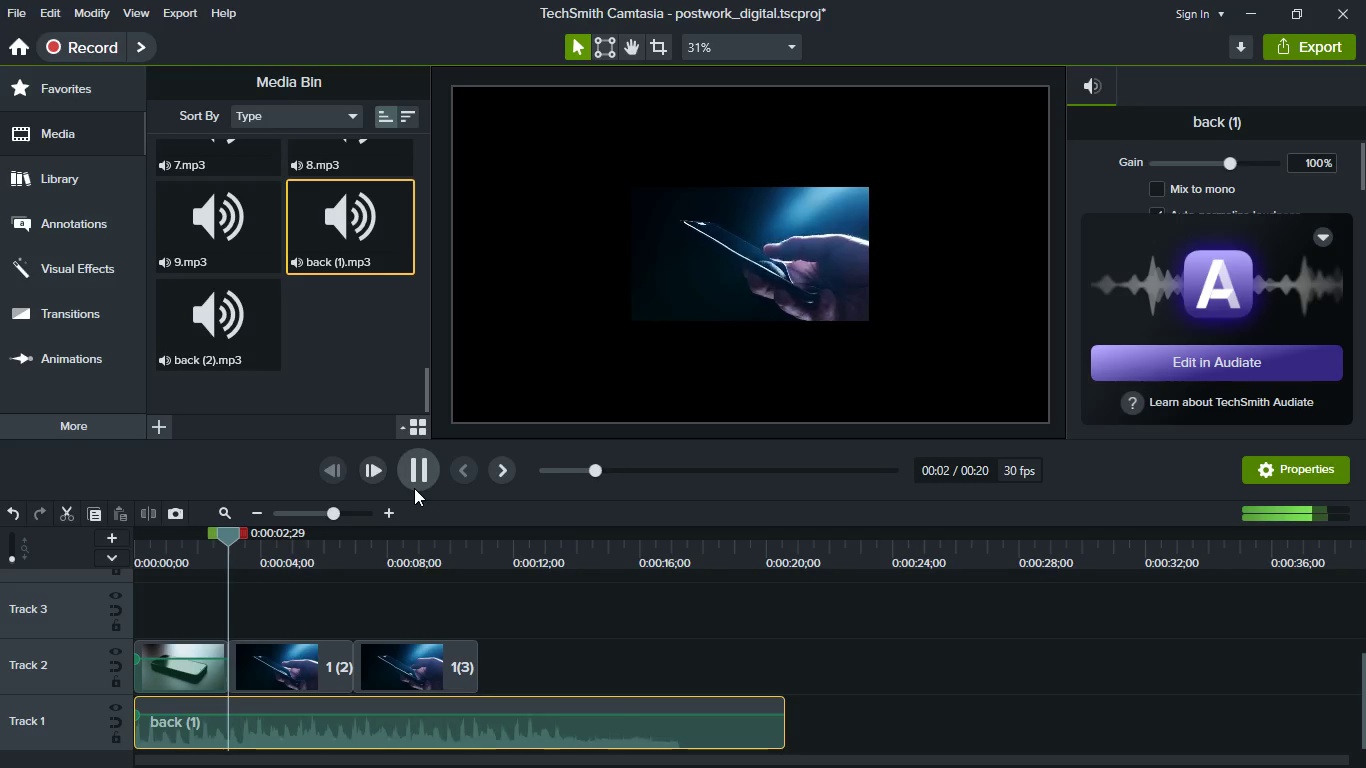 
left_click([414, 488])
 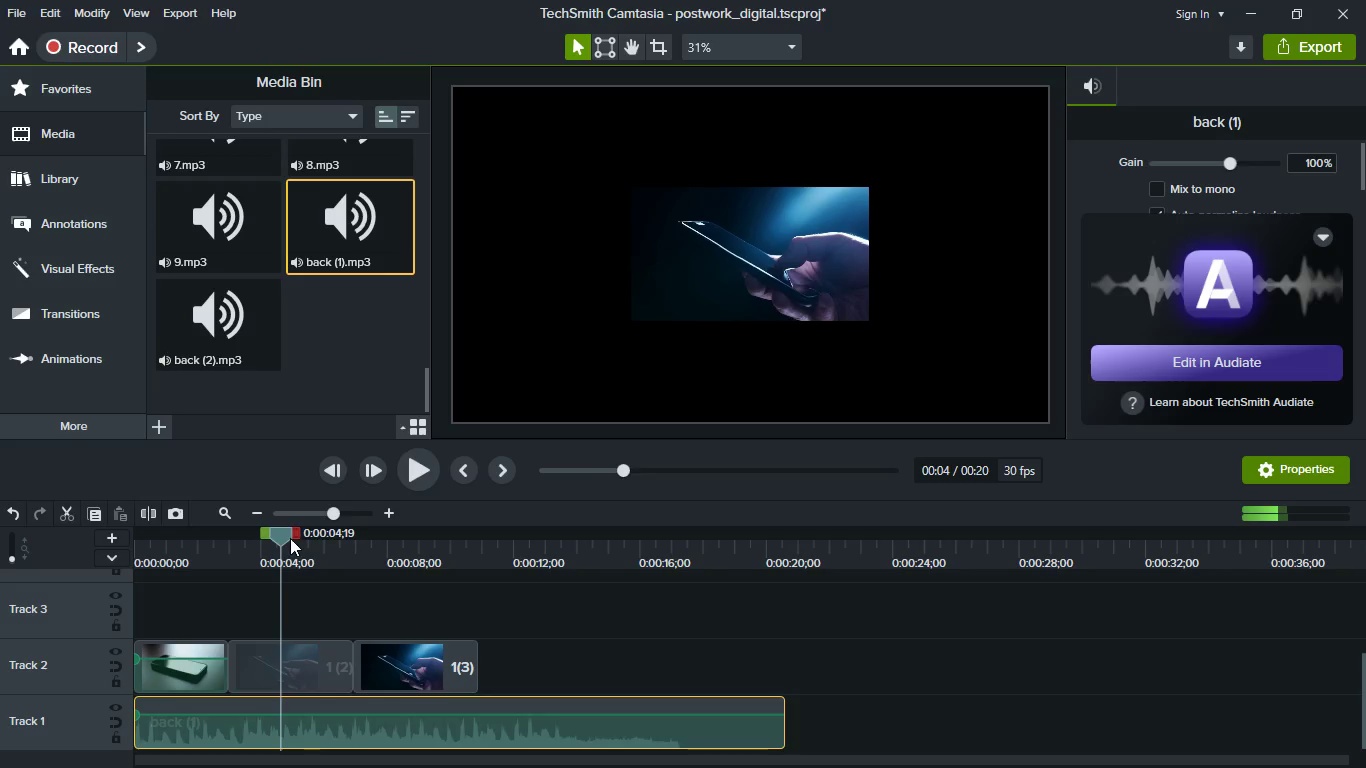 
left_click_drag(start_coordinate=[287, 536], to_coordinate=[96, 536])
 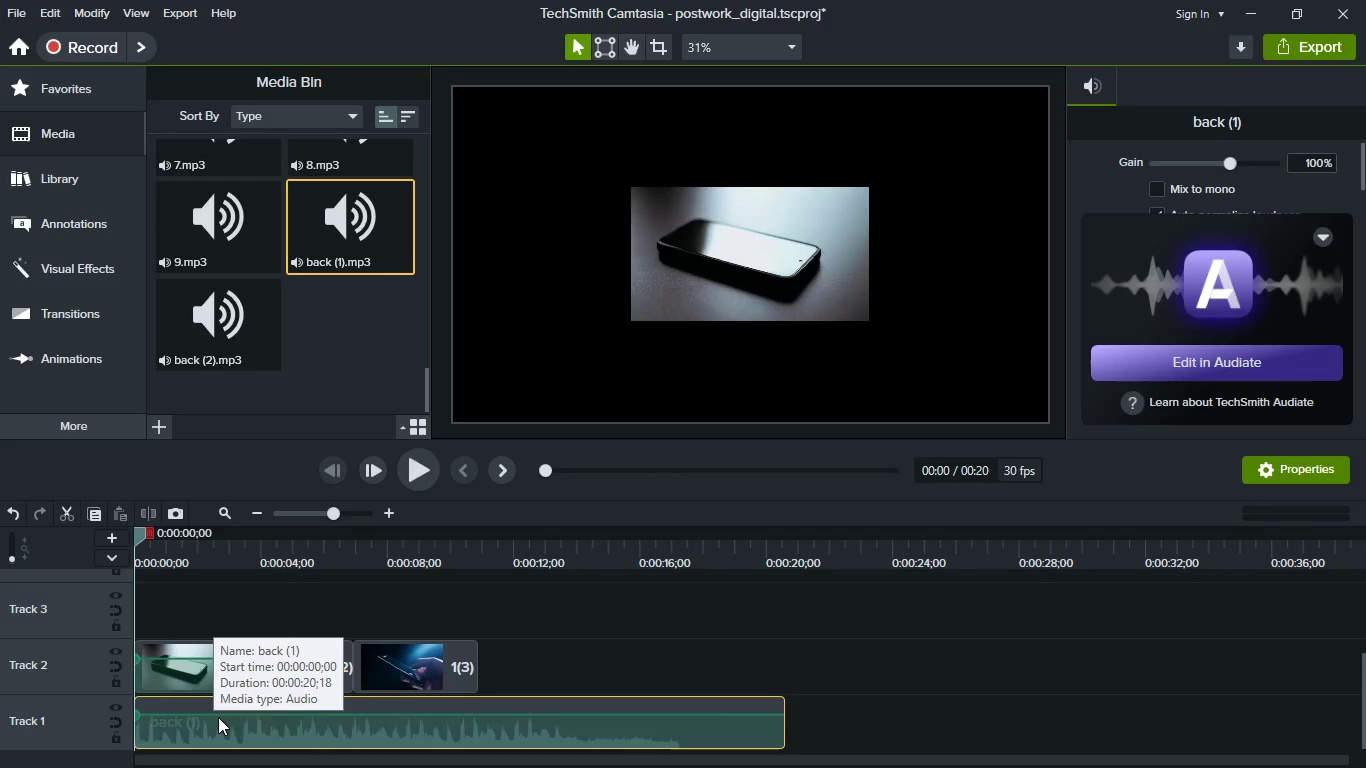 
left_click([207, 711])
 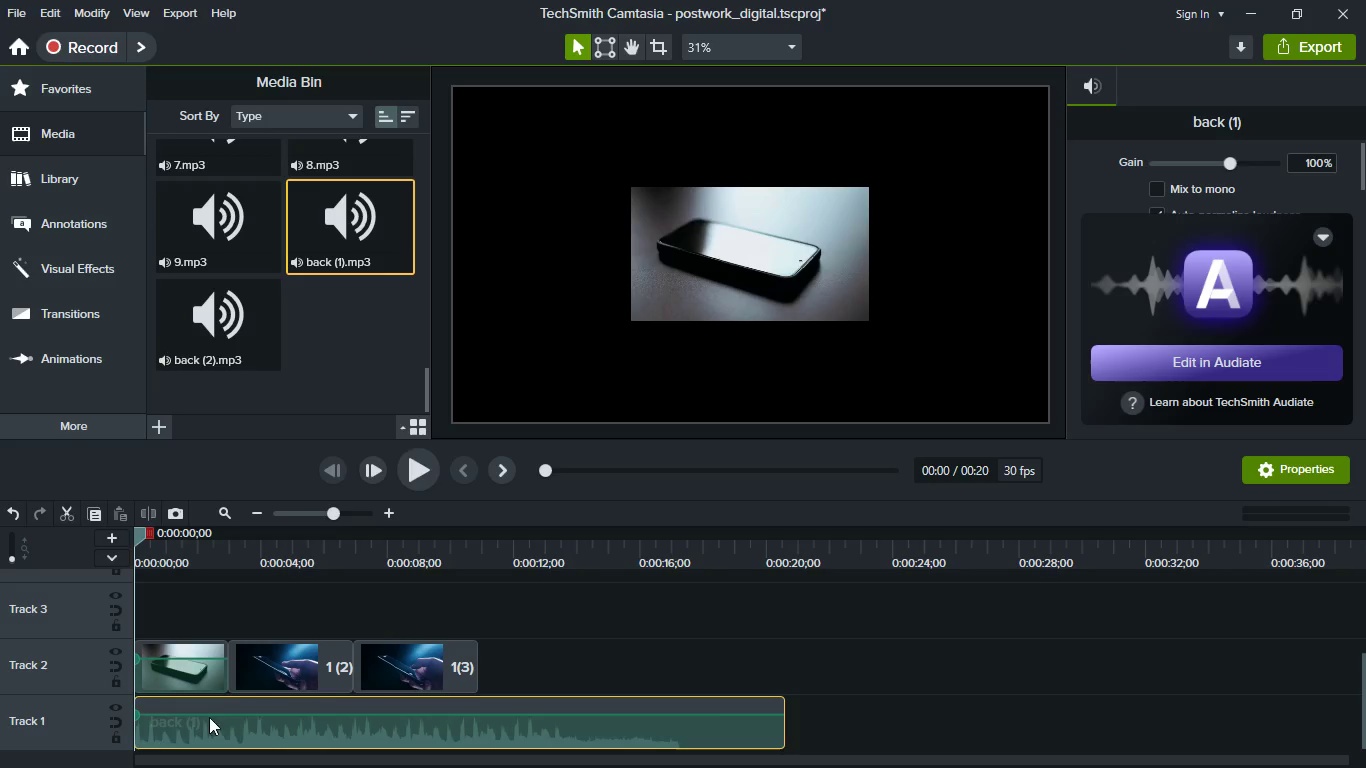 
left_click_drag(start_coordinate=[209, 714], to_coordinate=[221, 724])
 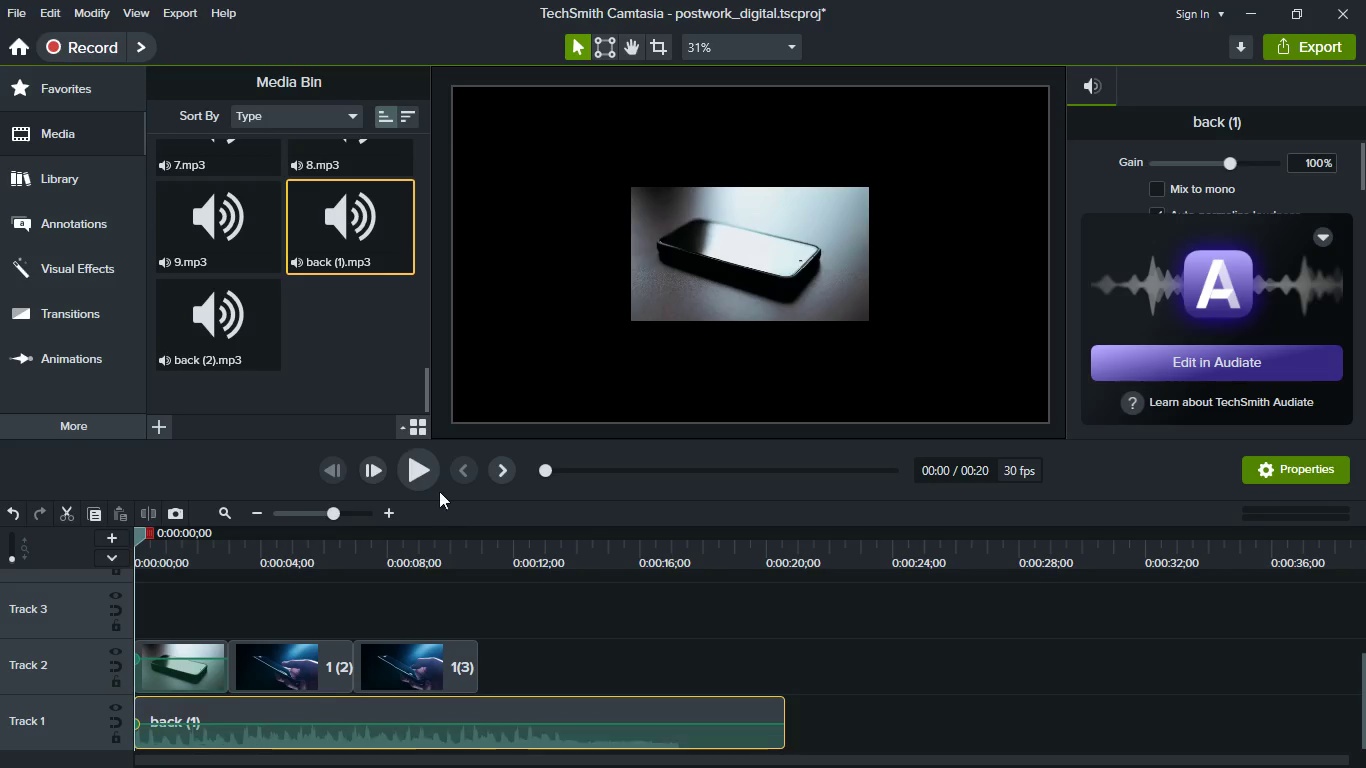 
wait(5.17)
 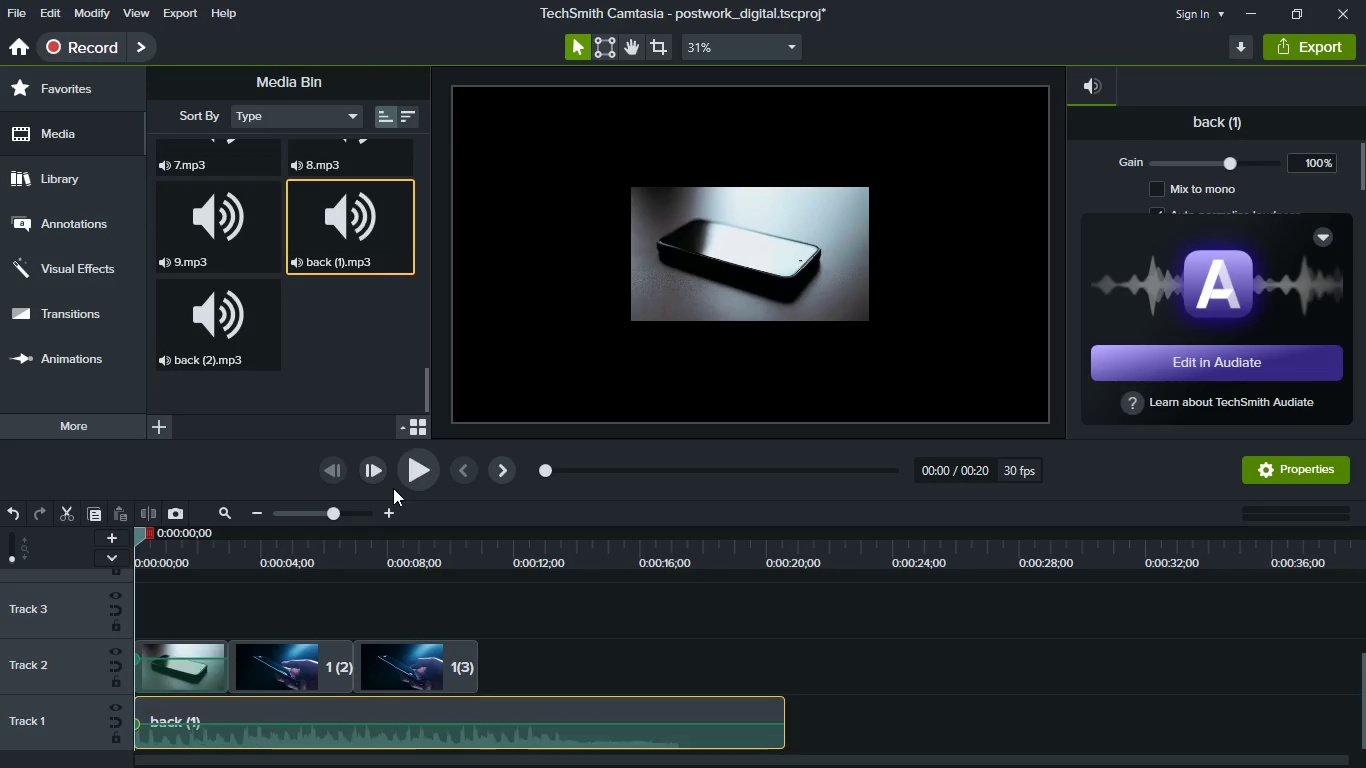 
left_click([418, 478])
 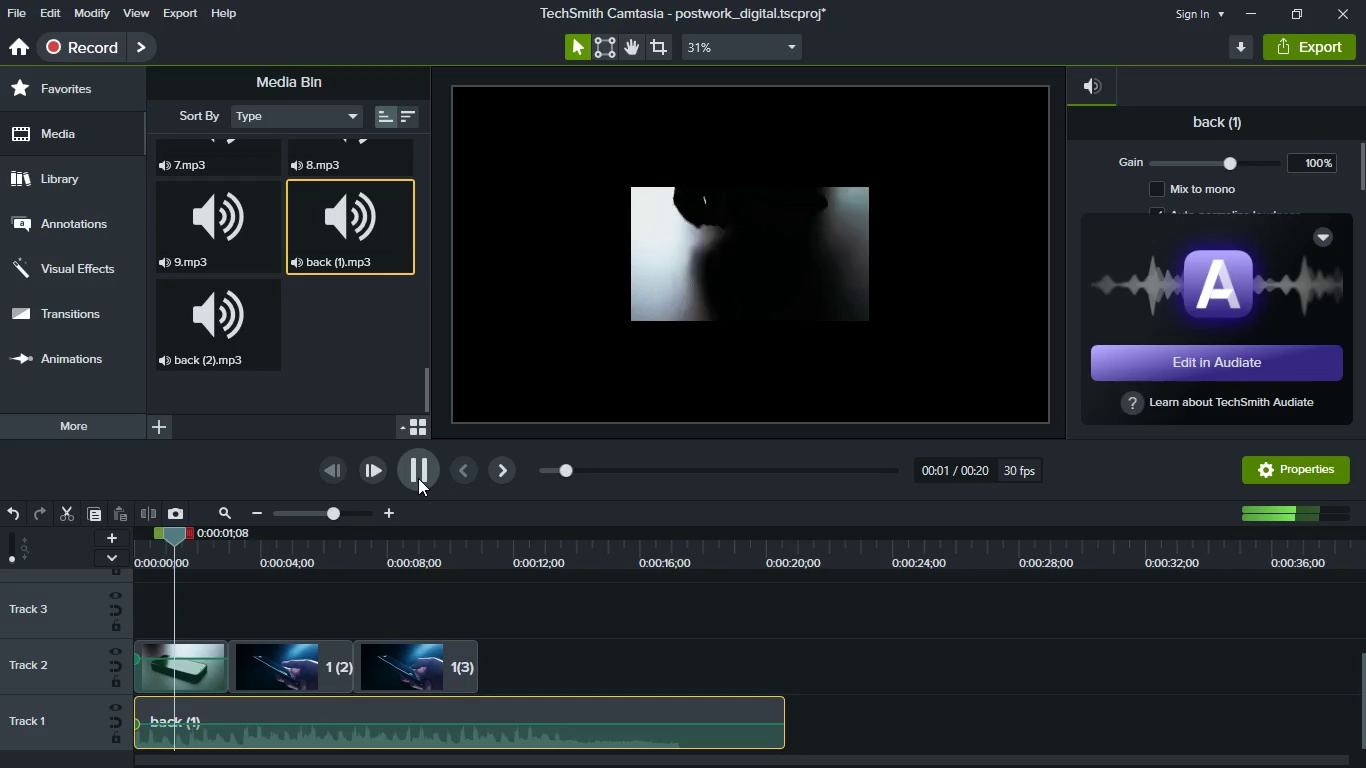 
left_click([418, 478])
 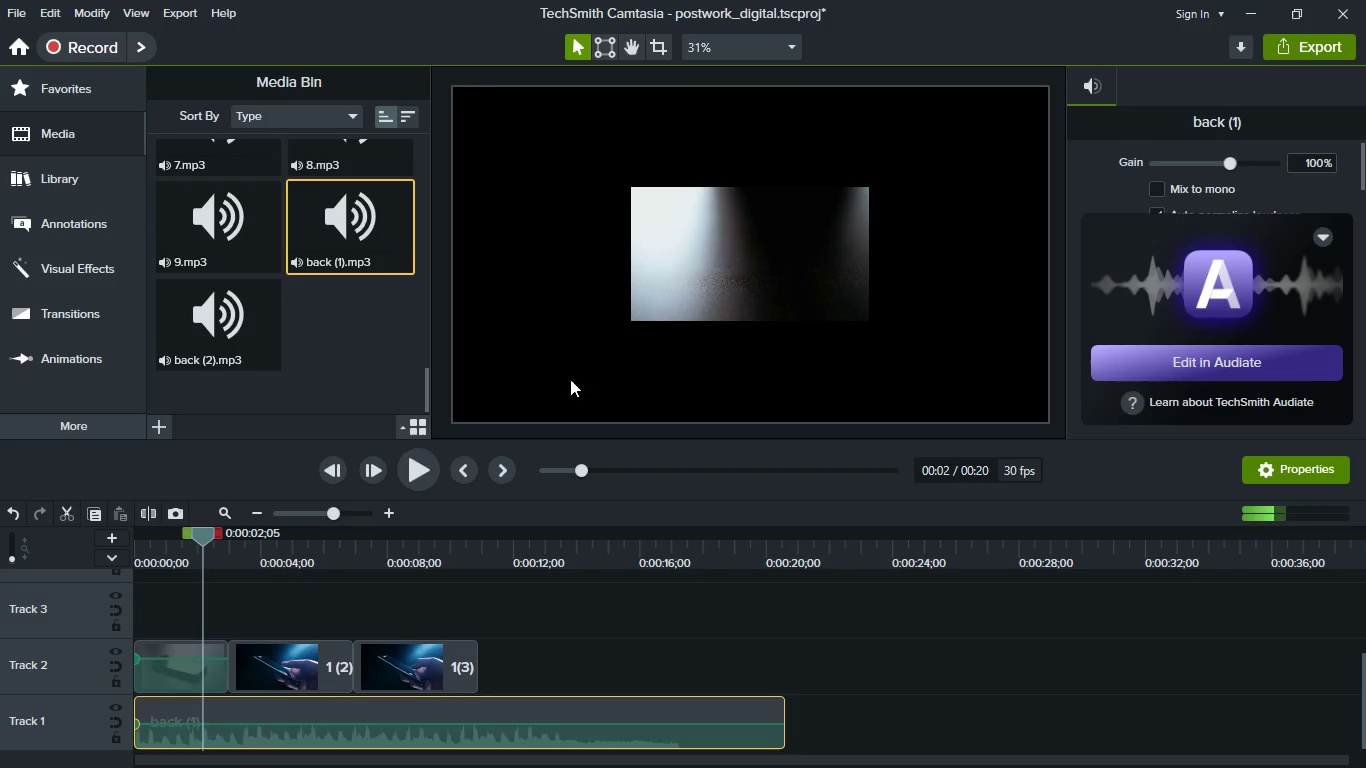 
right_click([706, 285])
 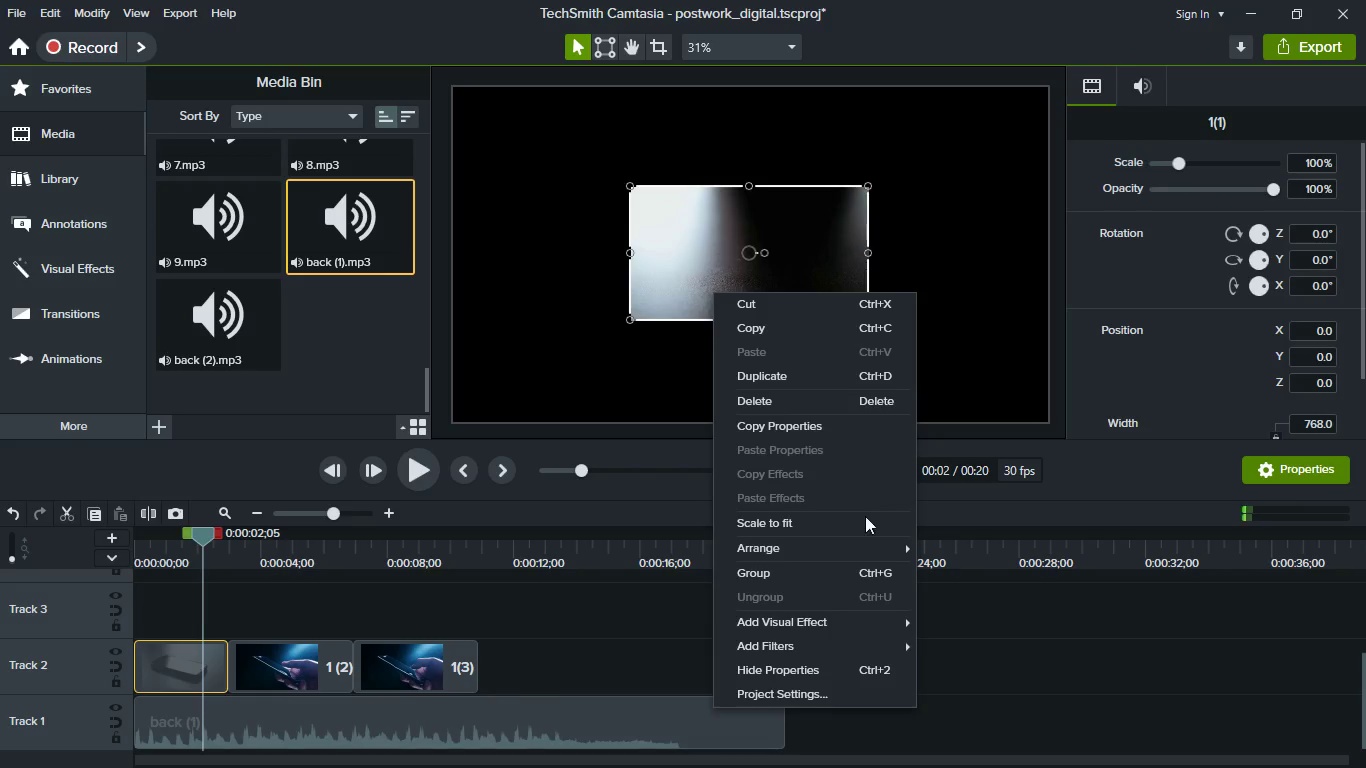 
left_click([865, 518])
 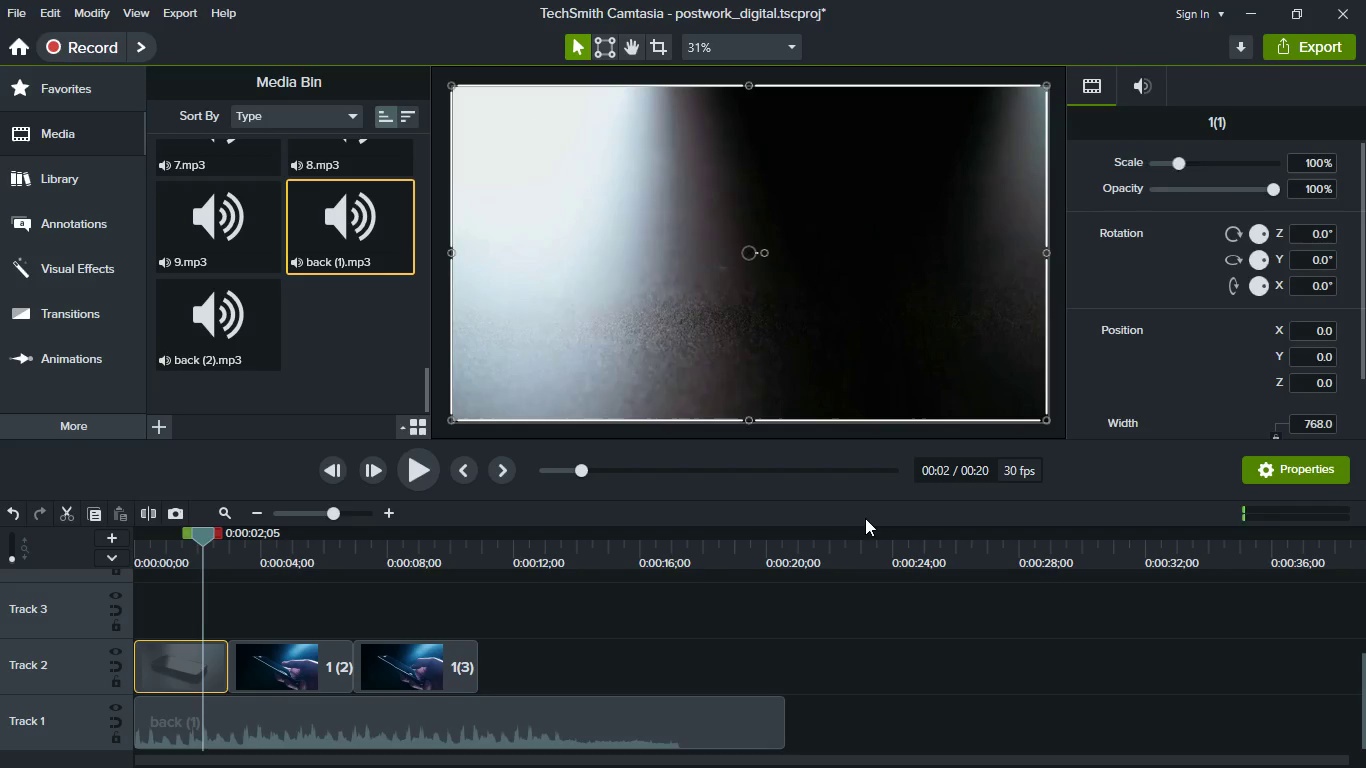 
key(Meta+MetaLeft)
 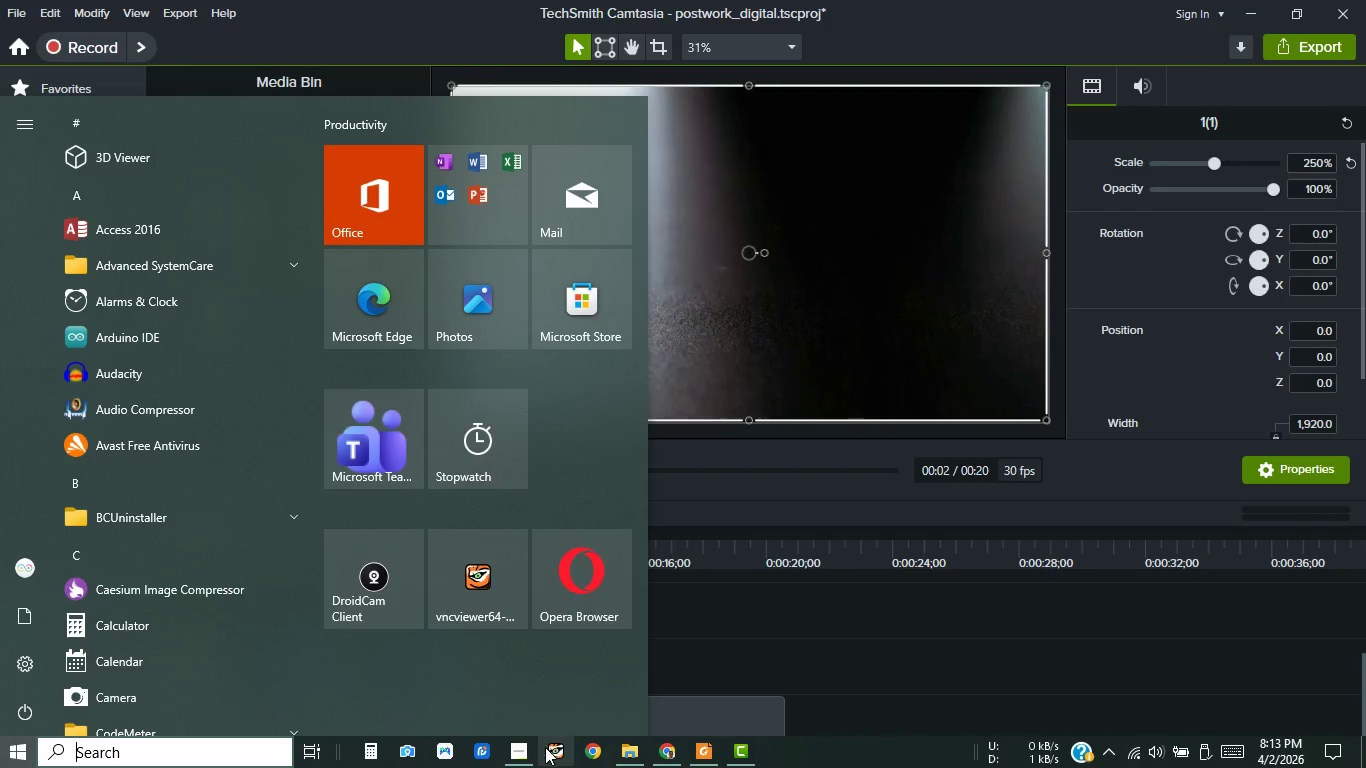 
left_click([517, 750])